 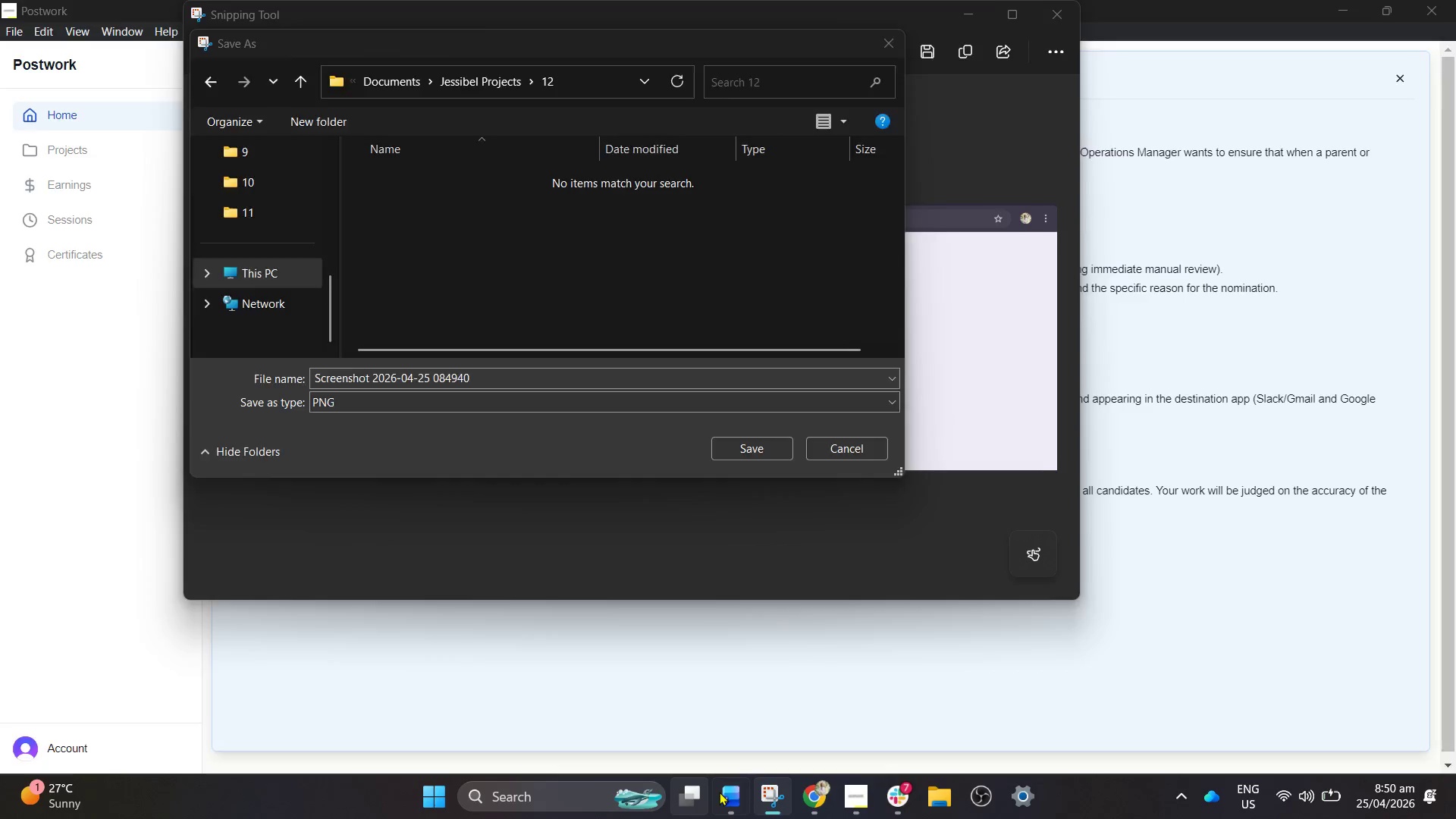 
left_click([896, 353])
 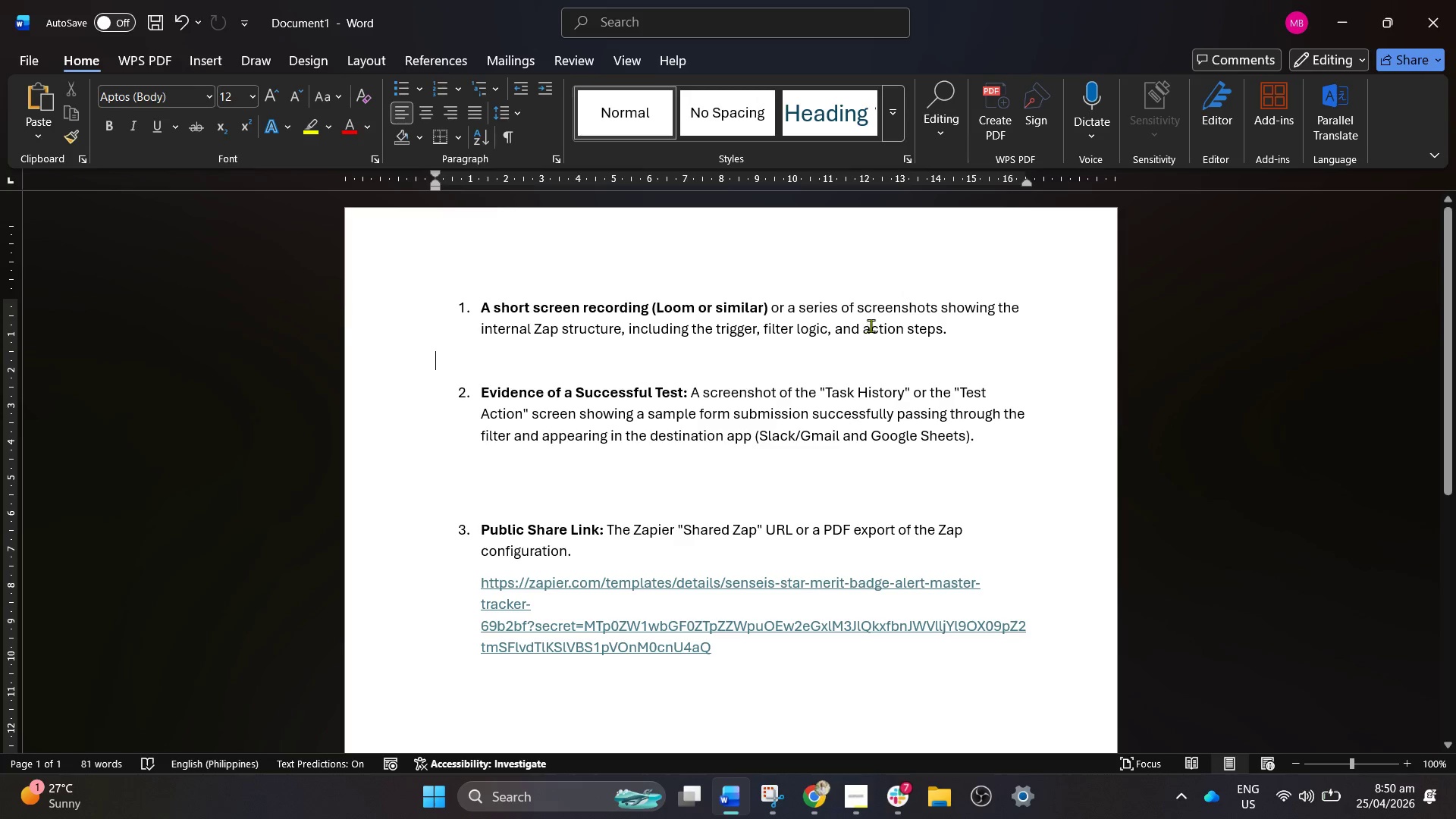 
left_click_drag(start_coordinate=[860, 306], to_coordinate=[935, 314])
 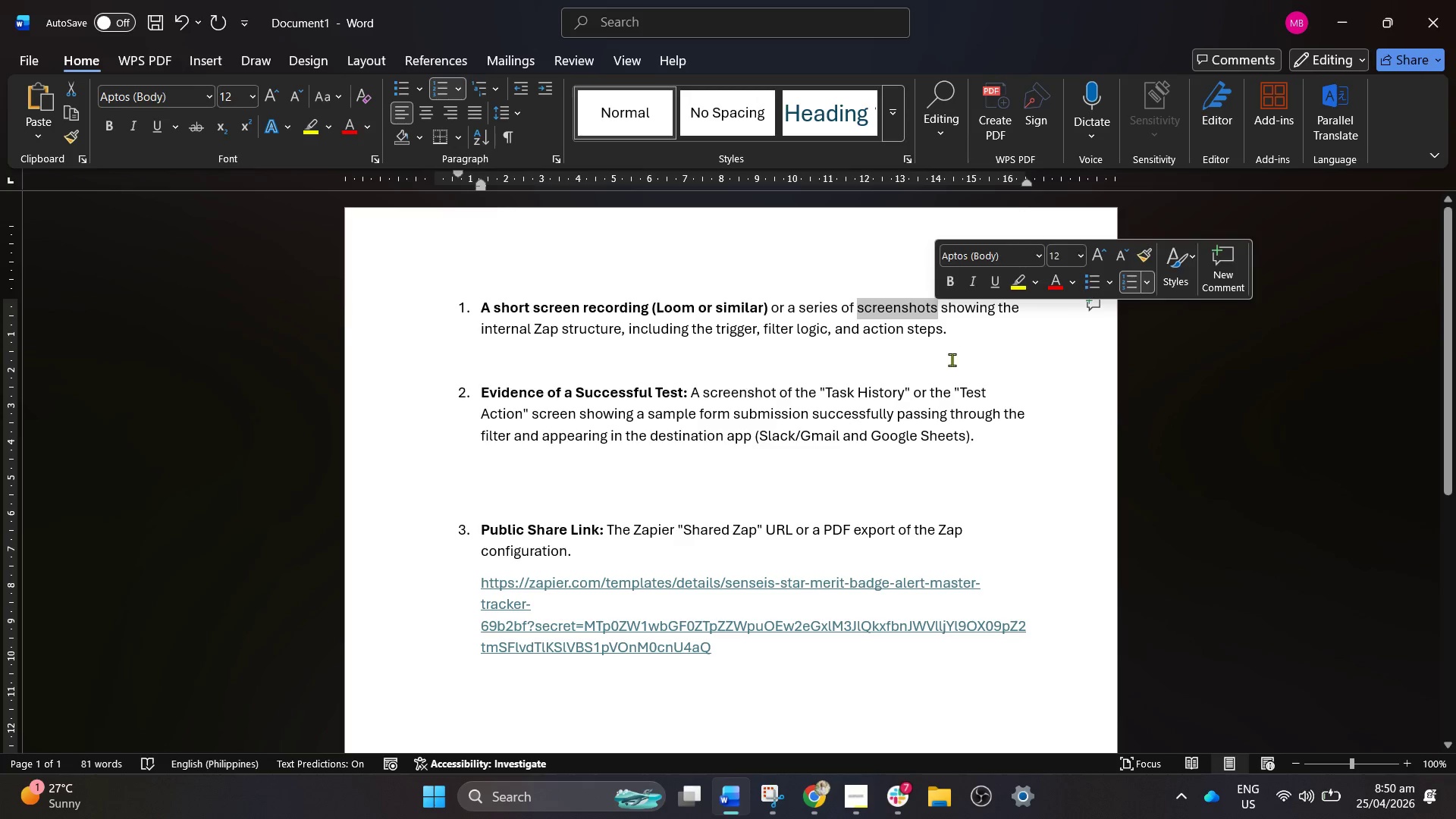 
hold_key(key=ControlLeft, duration=1.3)
 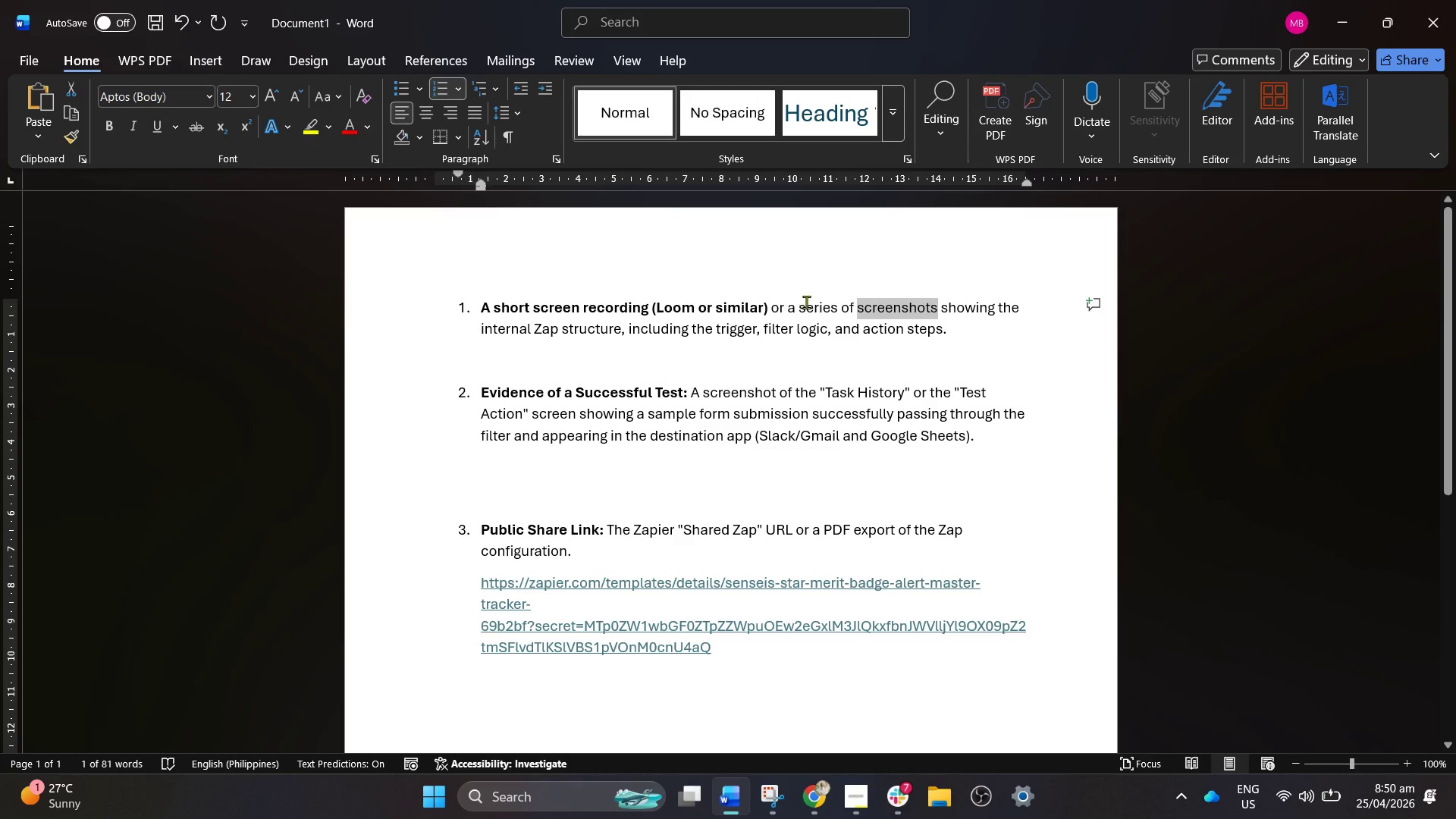 
left_click([806, 302])
 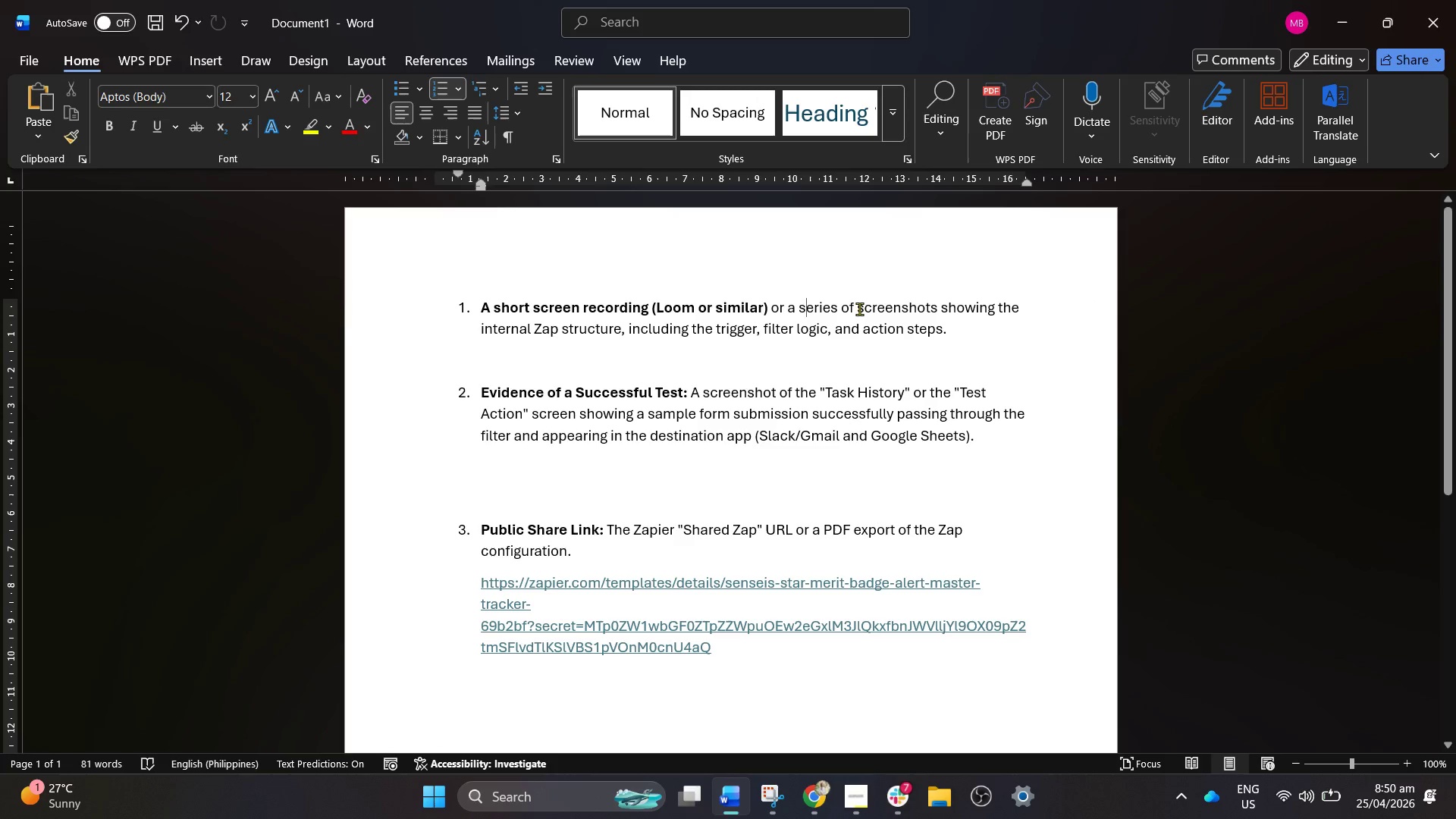 
left_click_drag(start_coordinate=[859, 309], to_coordinate=[930, 309])
 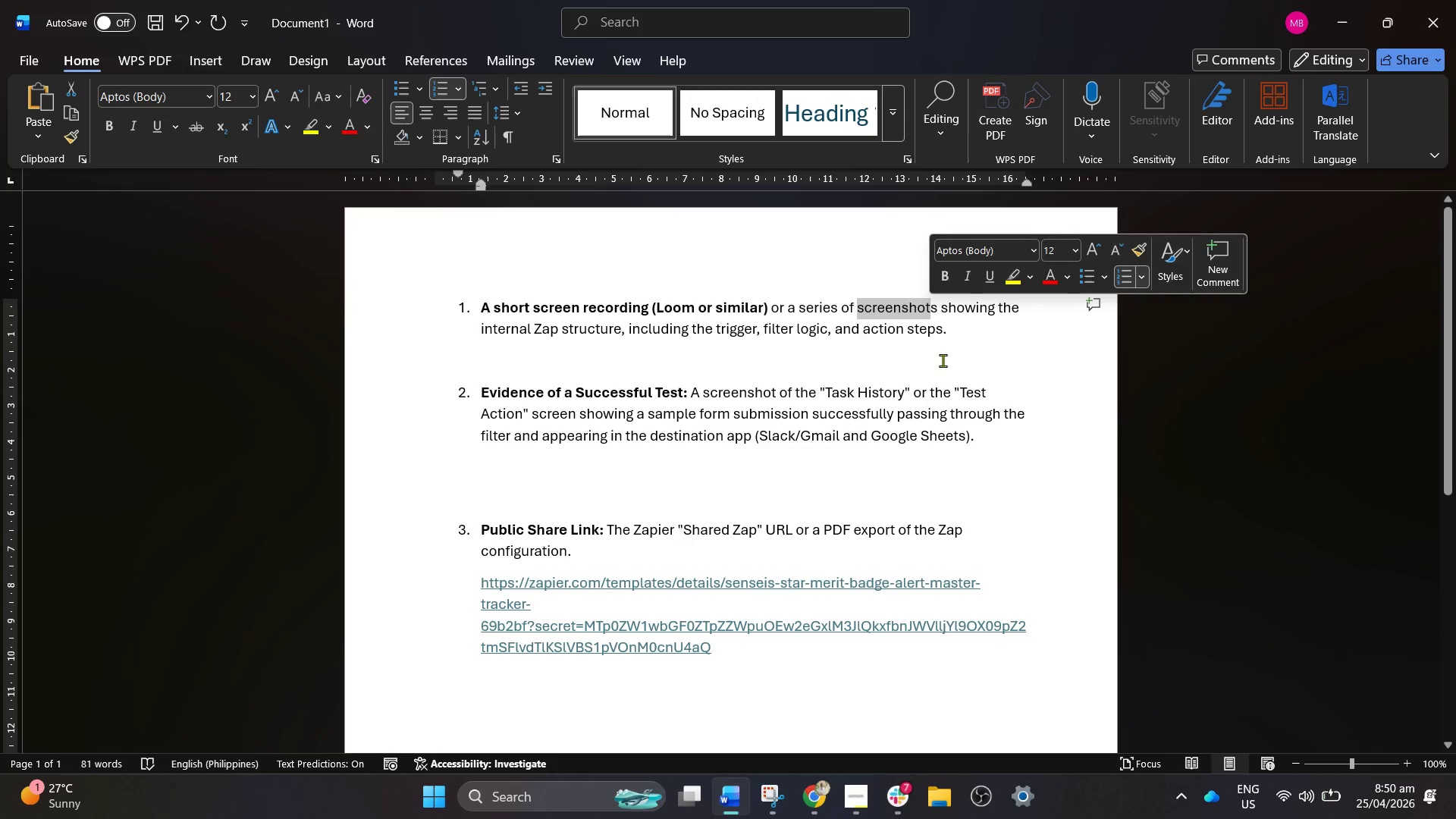 
key(Control+C)
 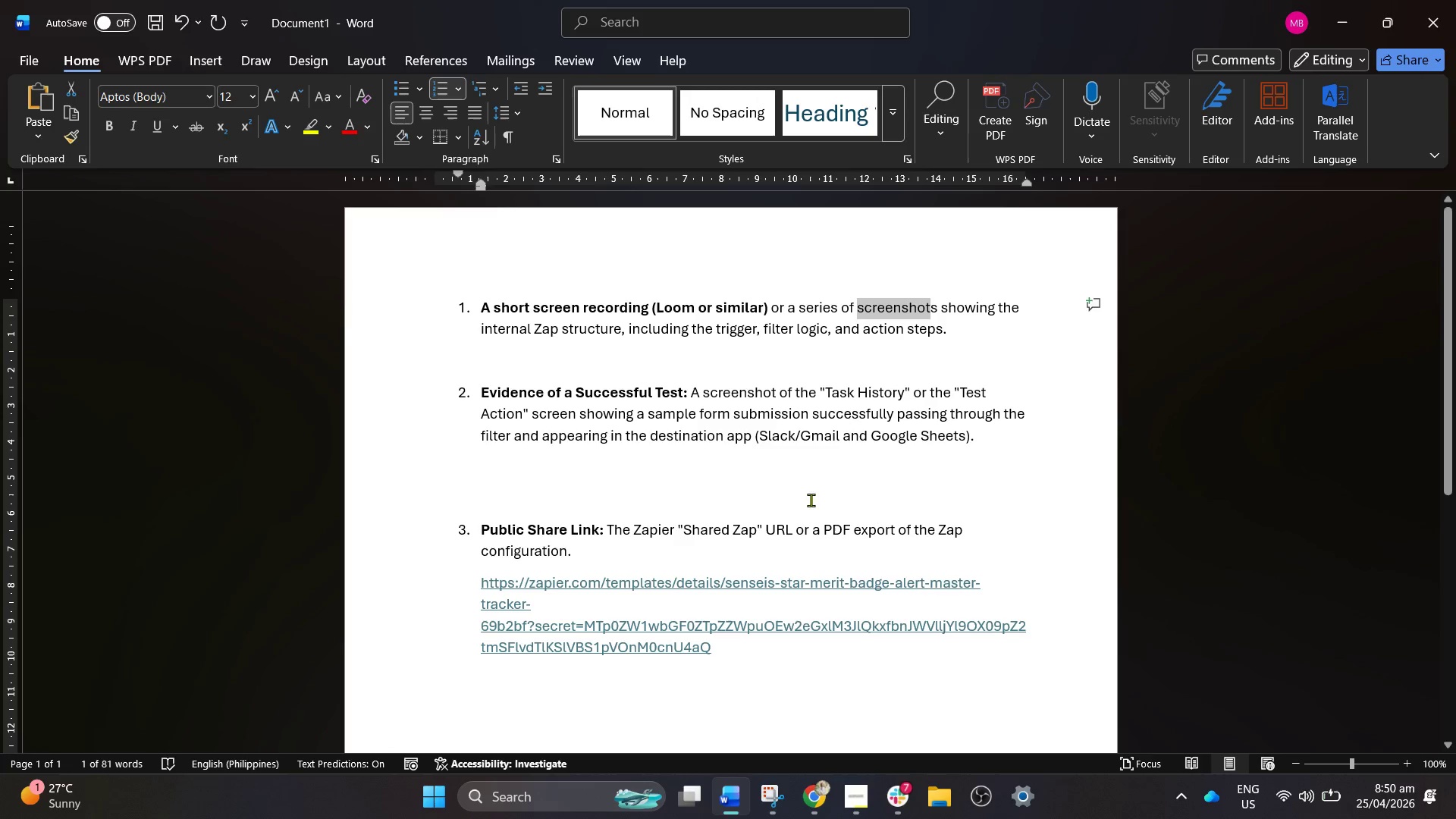 
key(Control+C)
 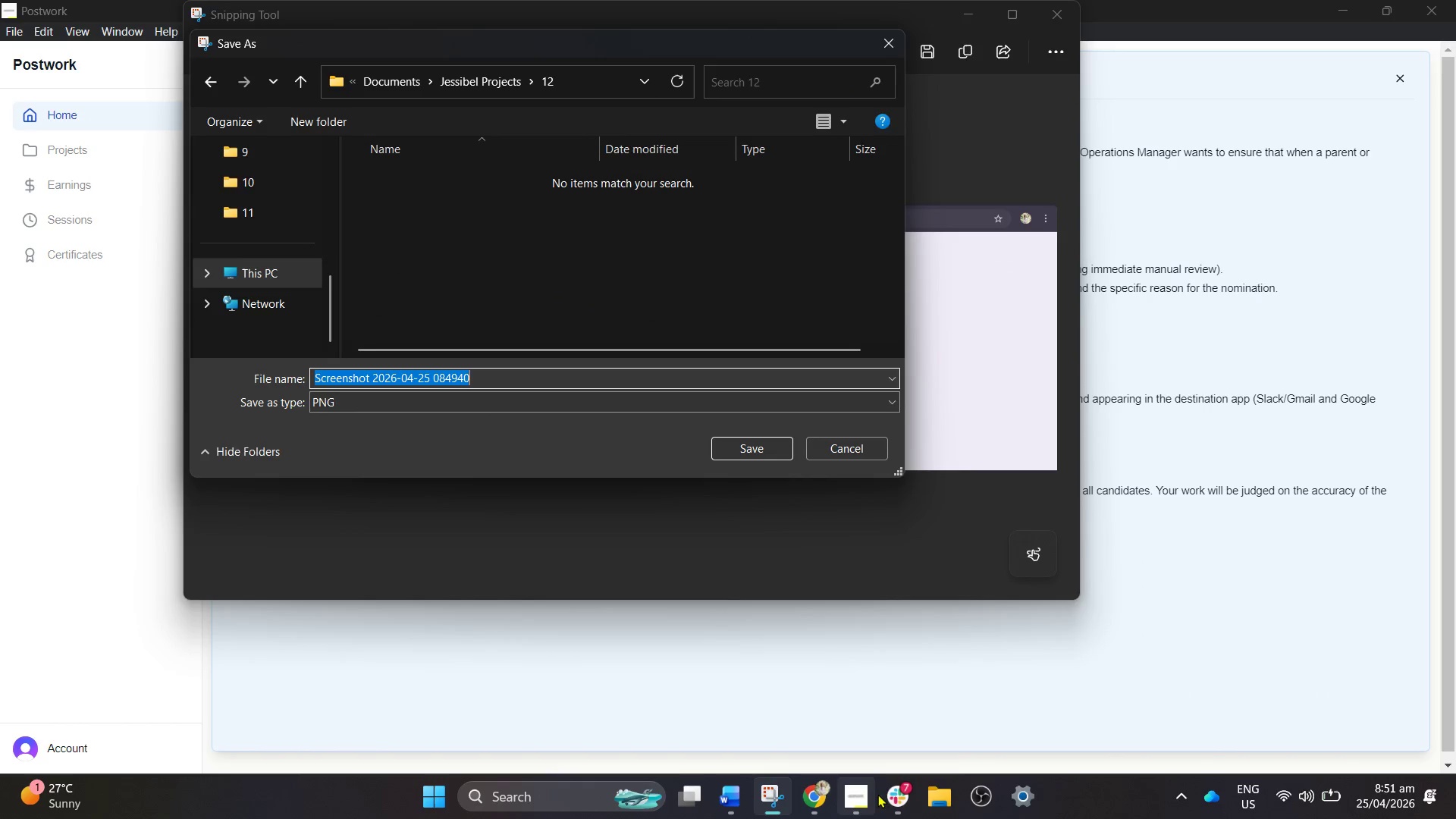 
key(Control+V)
 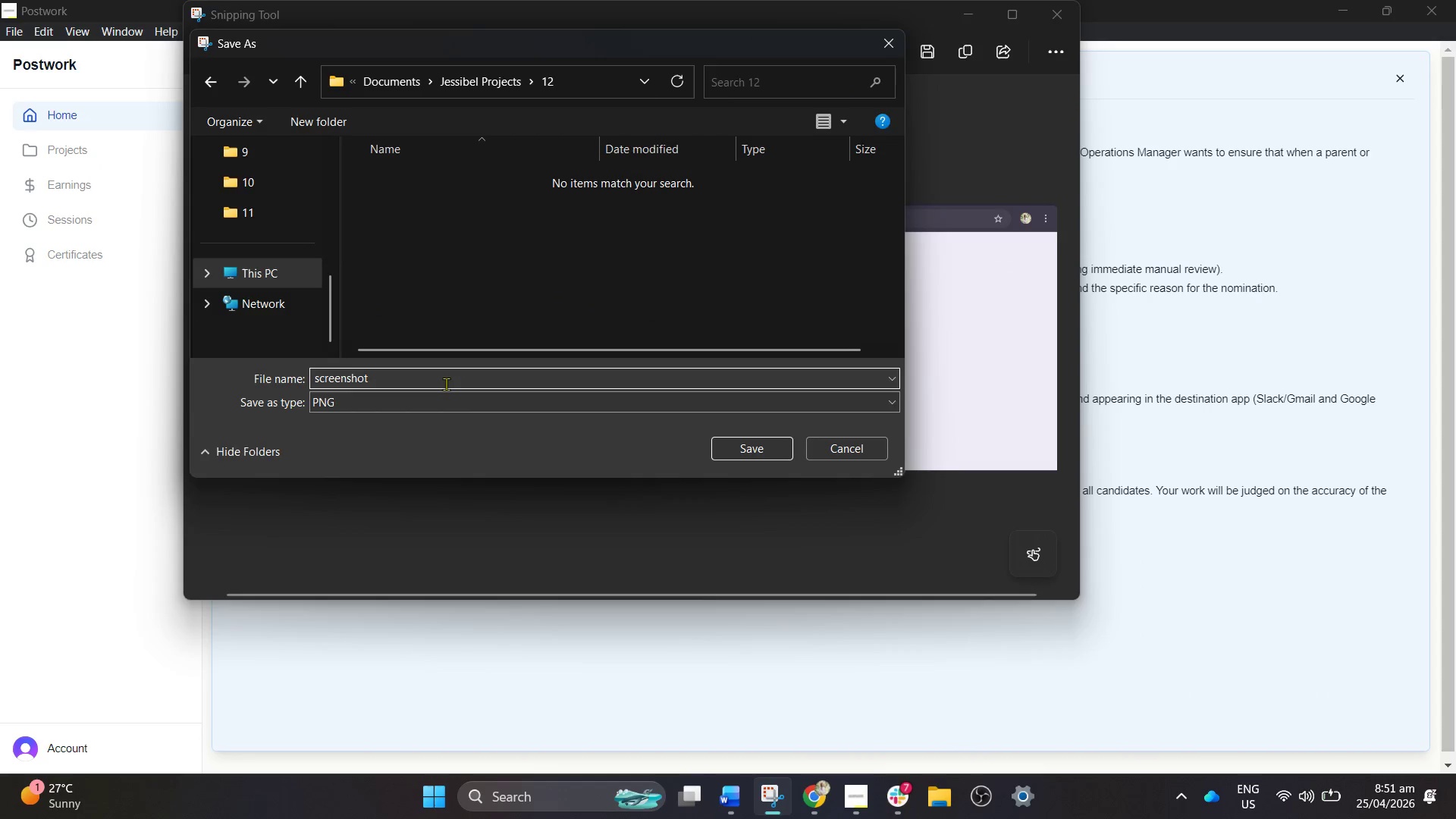 
key(Control+Z)
 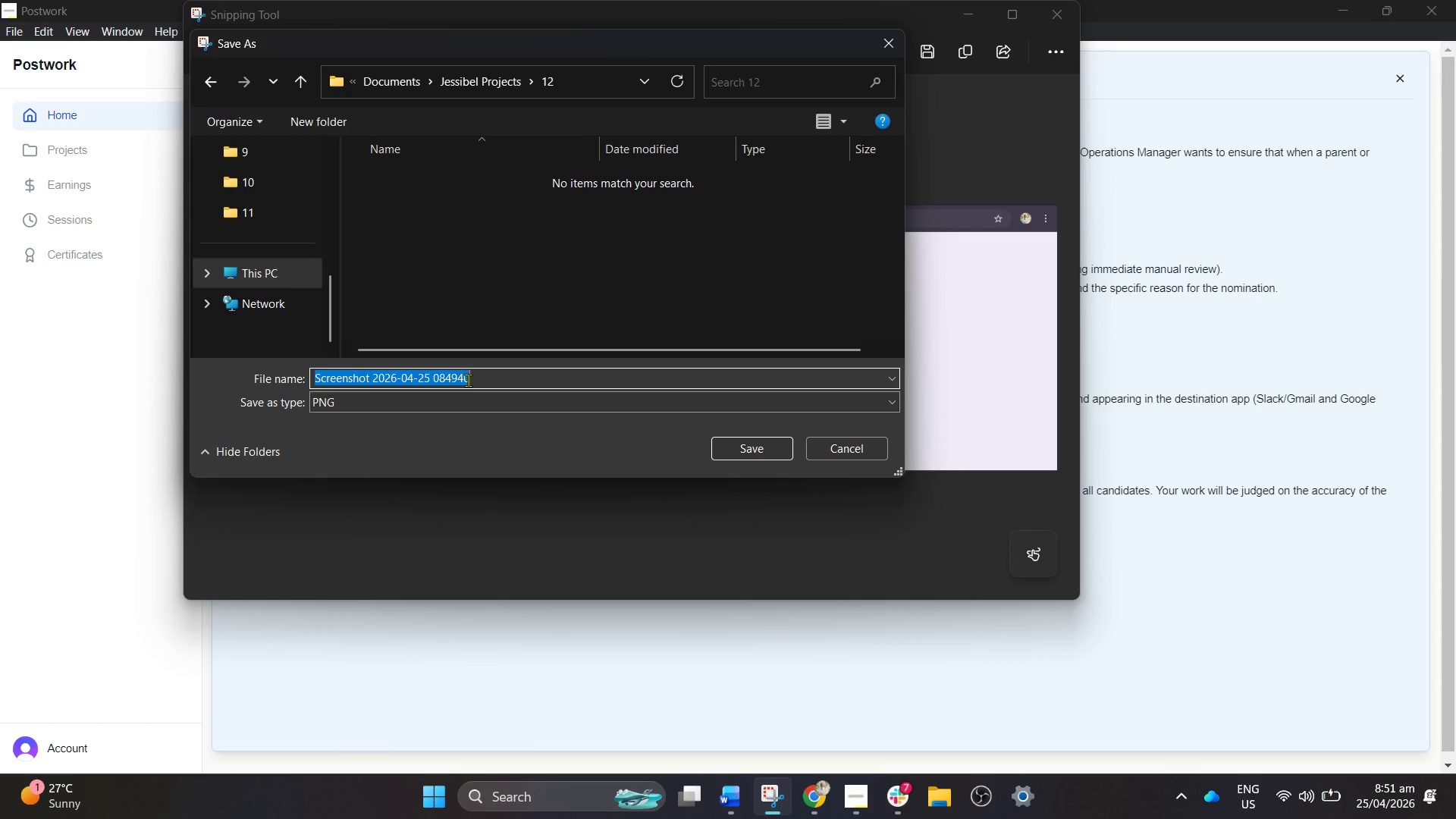 
left_click([474, 378])
 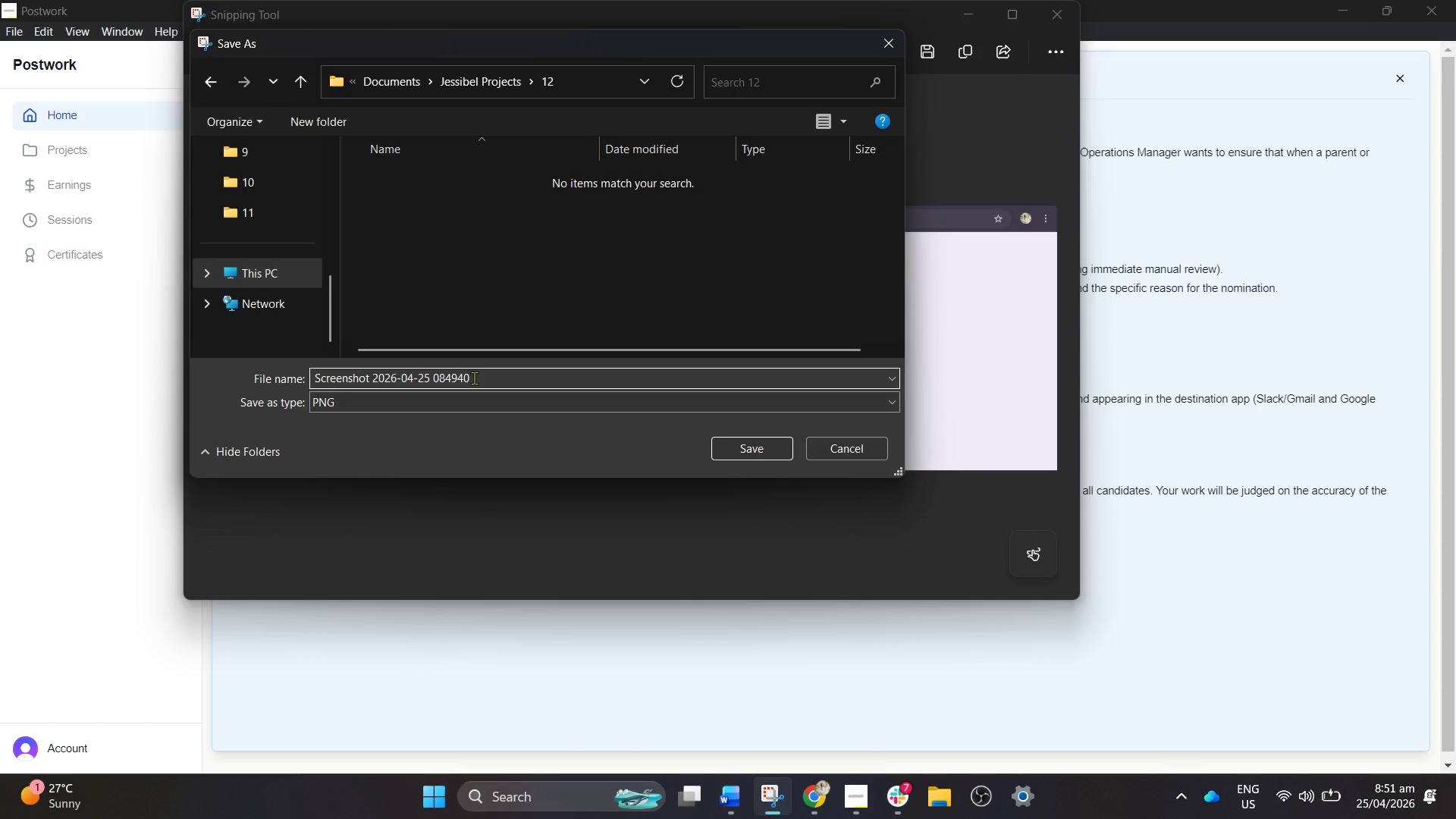 
hold_key(key=Backspace, duration=0.83)
 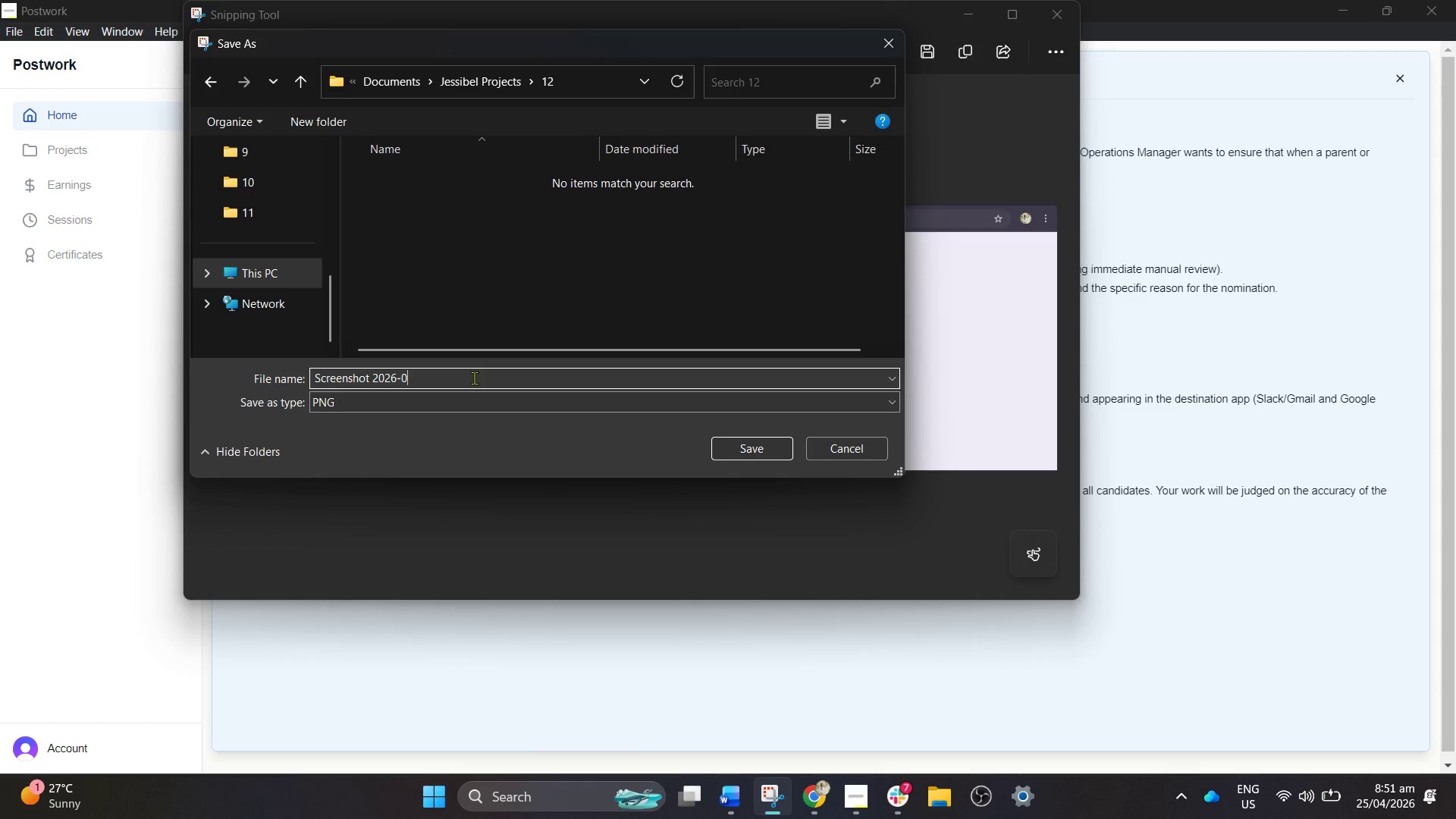 
key(Backspace)
key(Backspace)
key(Backspace)
key(Backspace)
key(Backspace)
key(Backspace)
type(1 Google Form)
 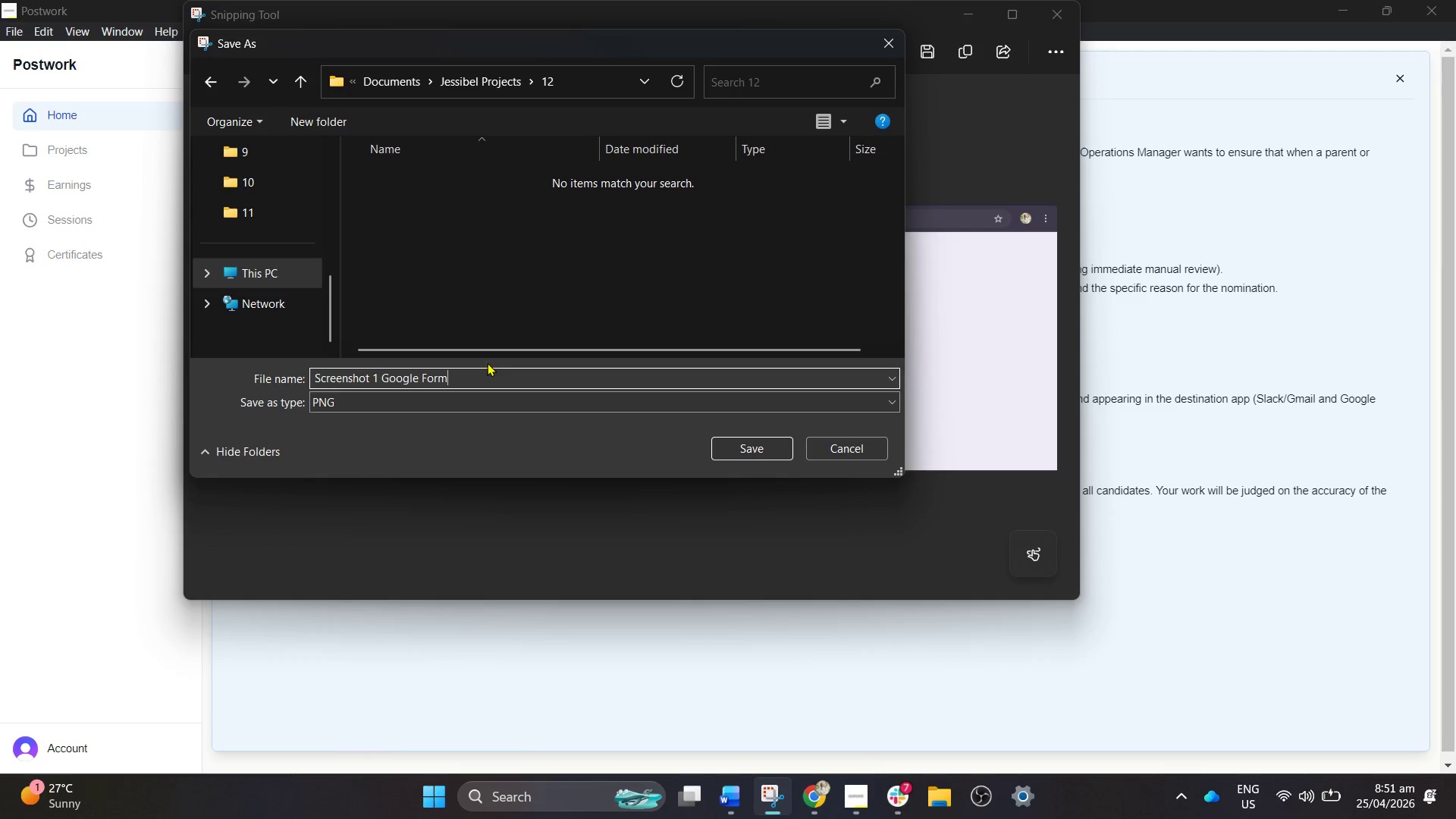 
wait(5.44)
 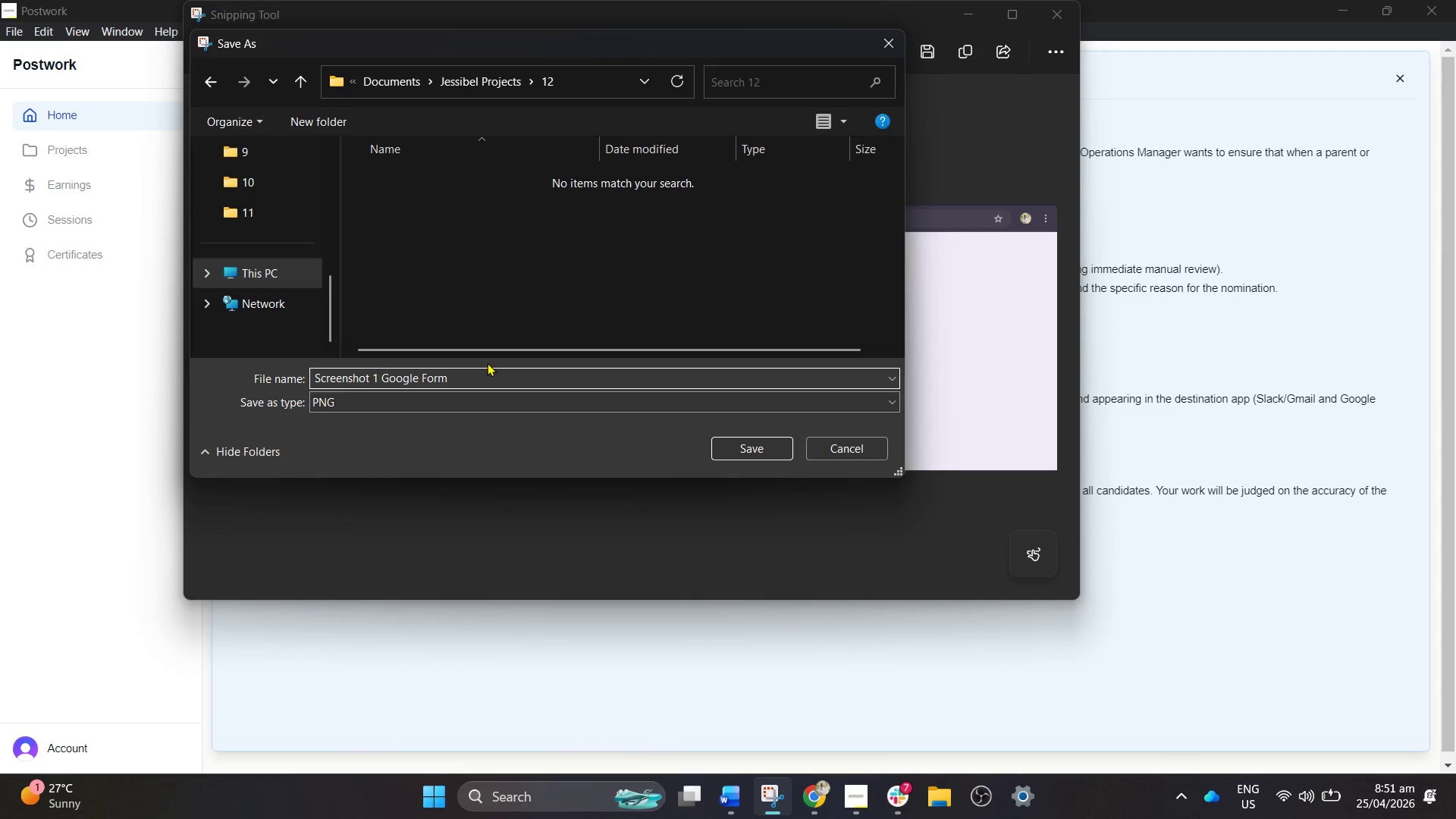 
left_click([759, 449])
 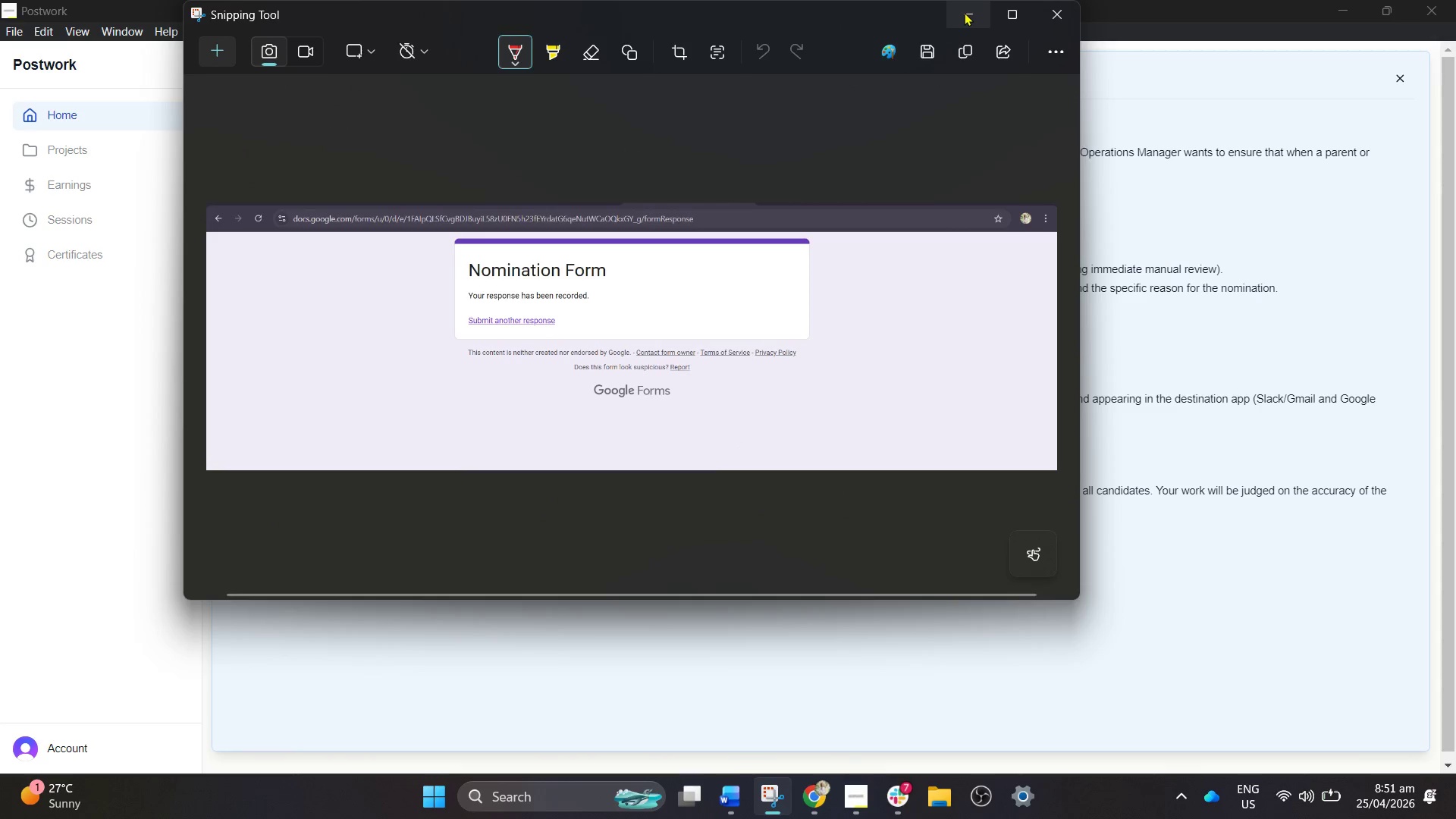 
left_click([964, 12])